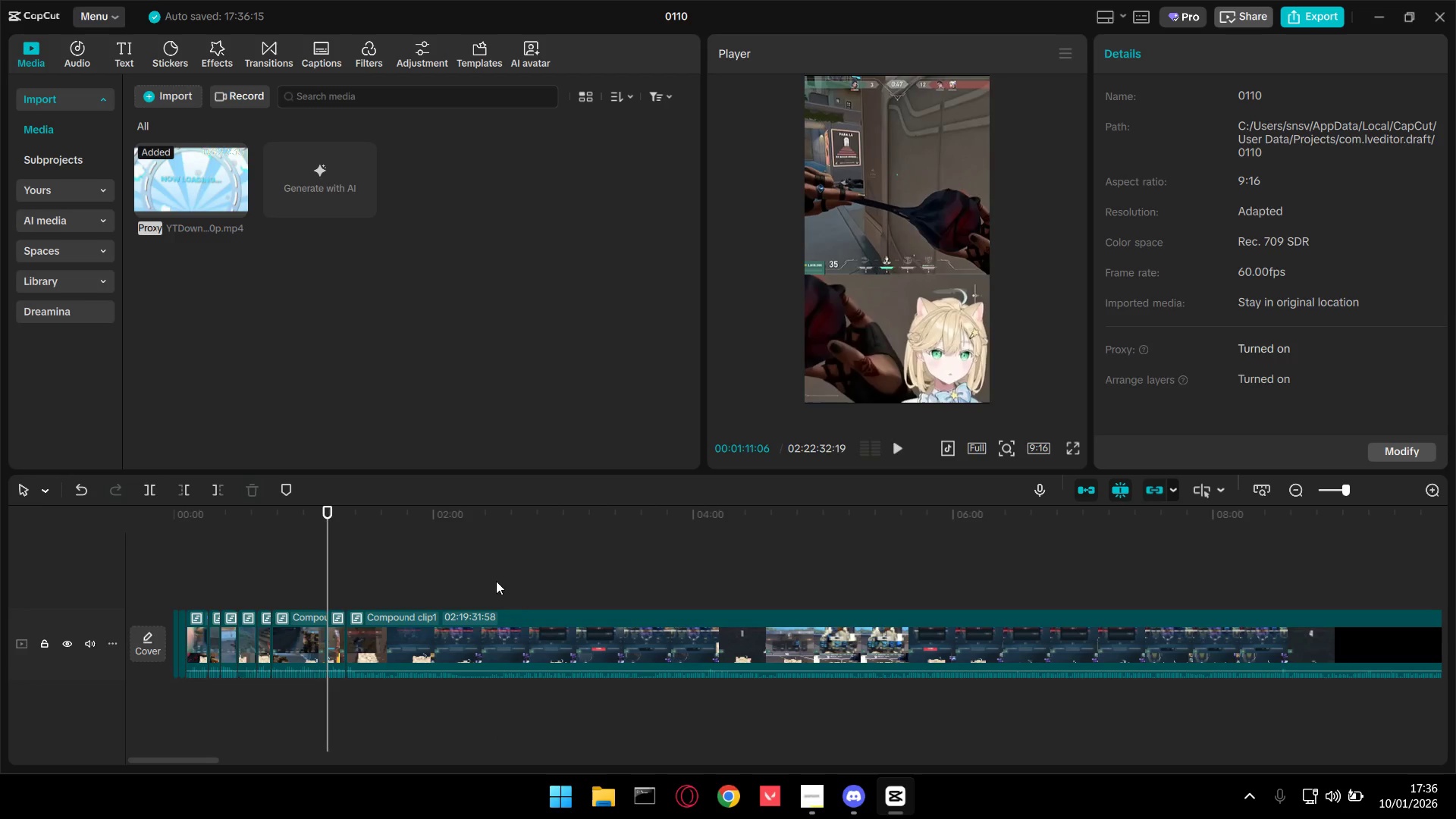 
key(Space)
 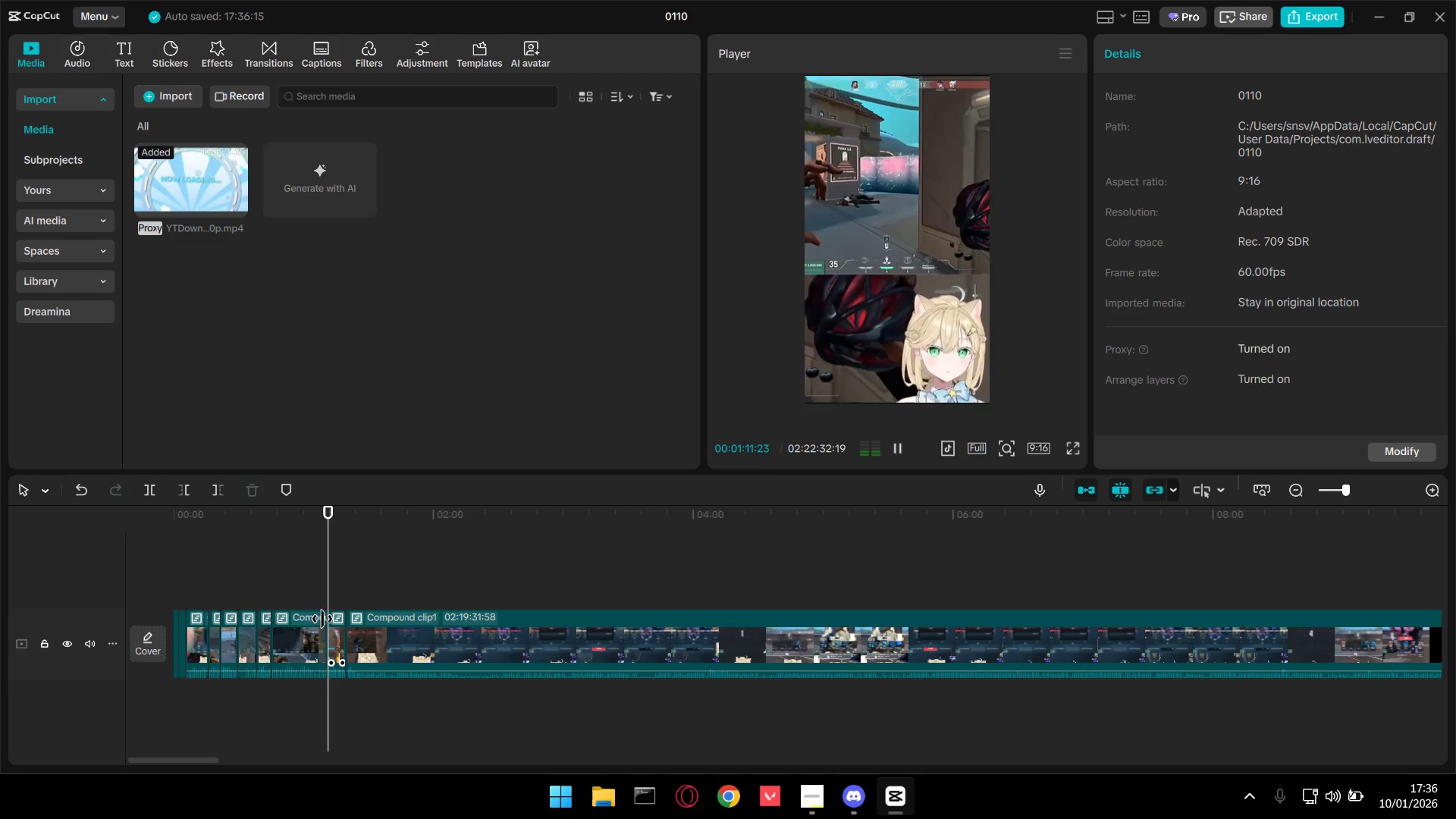 
key(Space)
 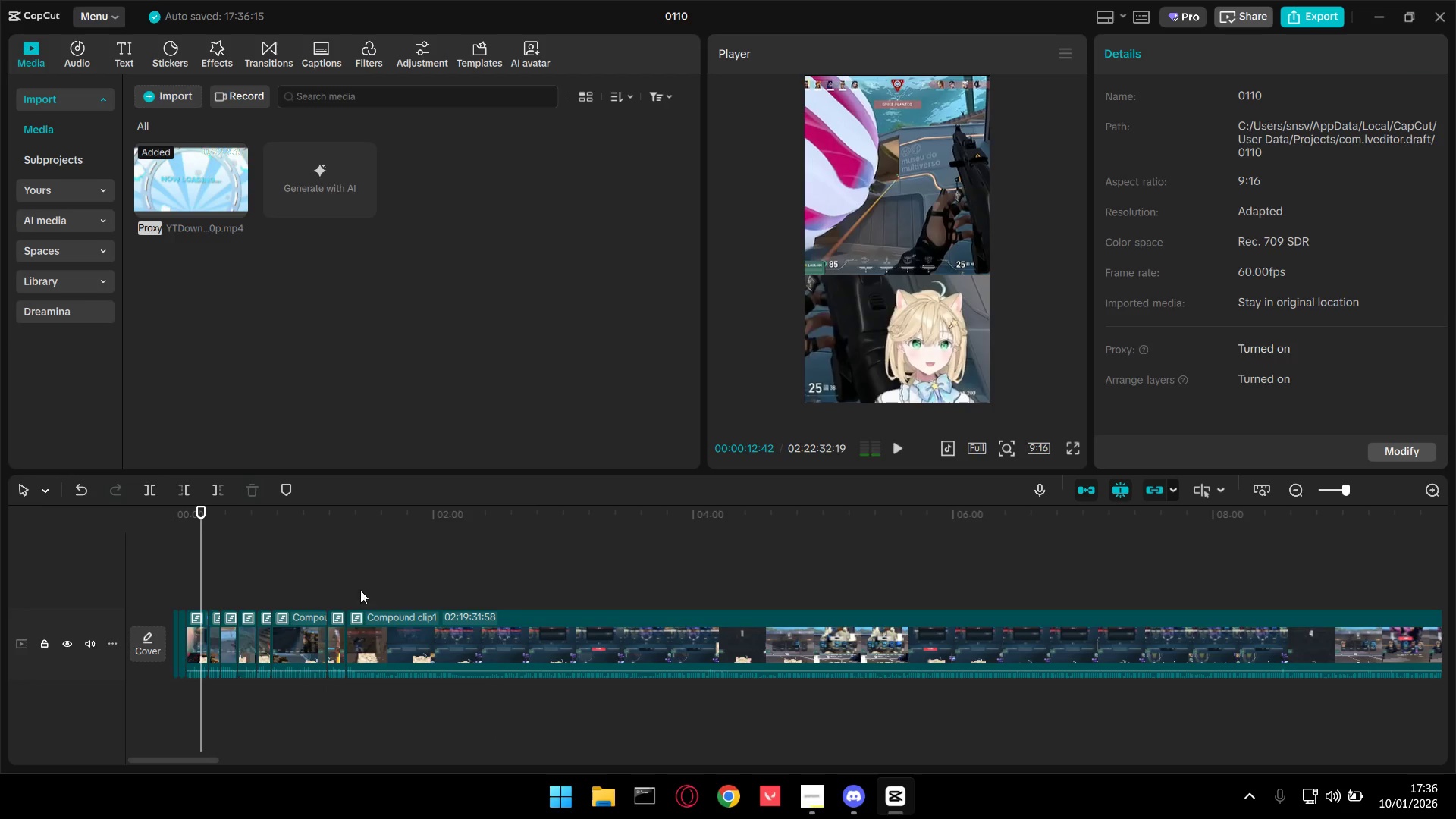 
double_click([404, 592])
 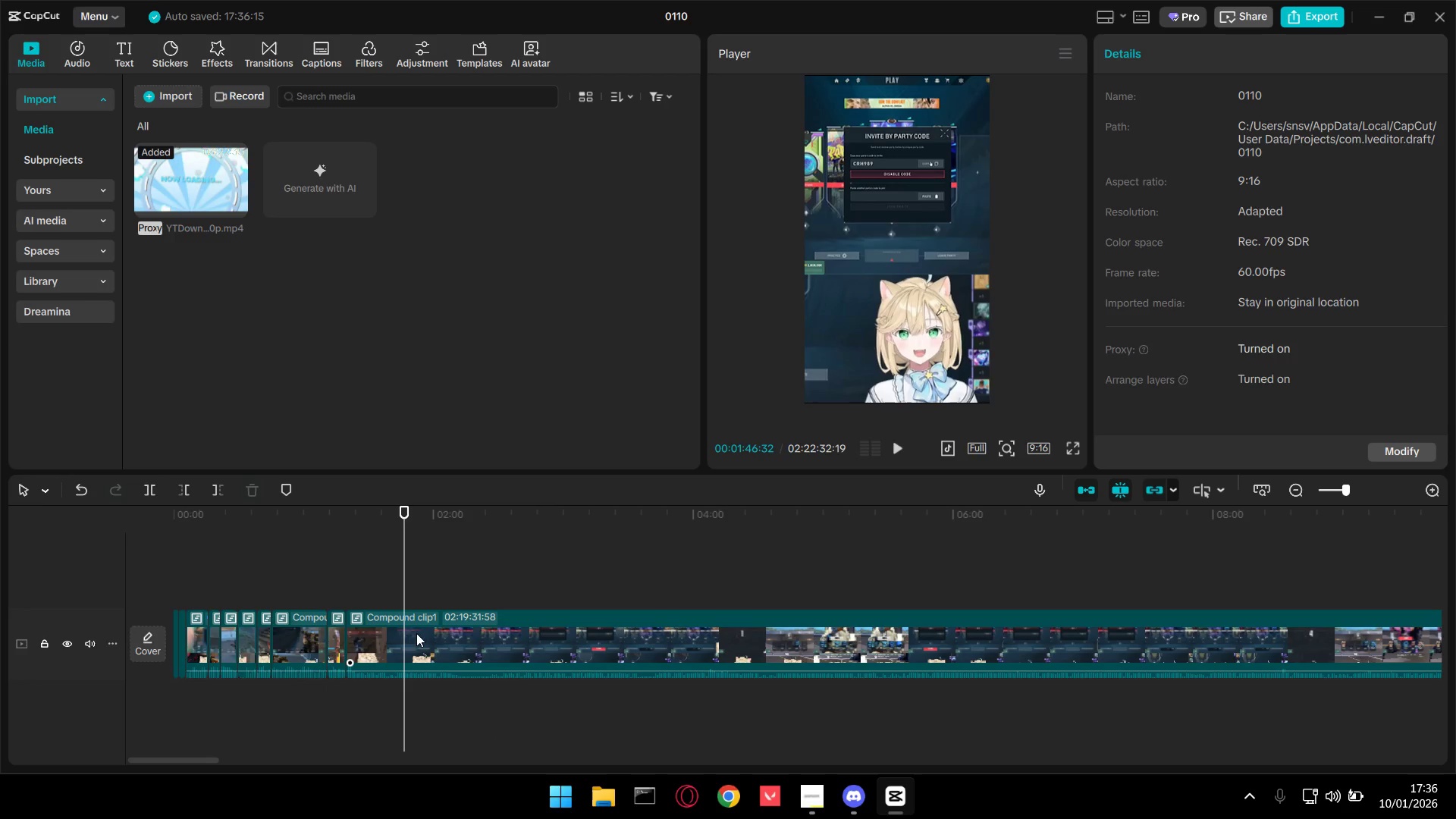 
triple_click([416, 635])
 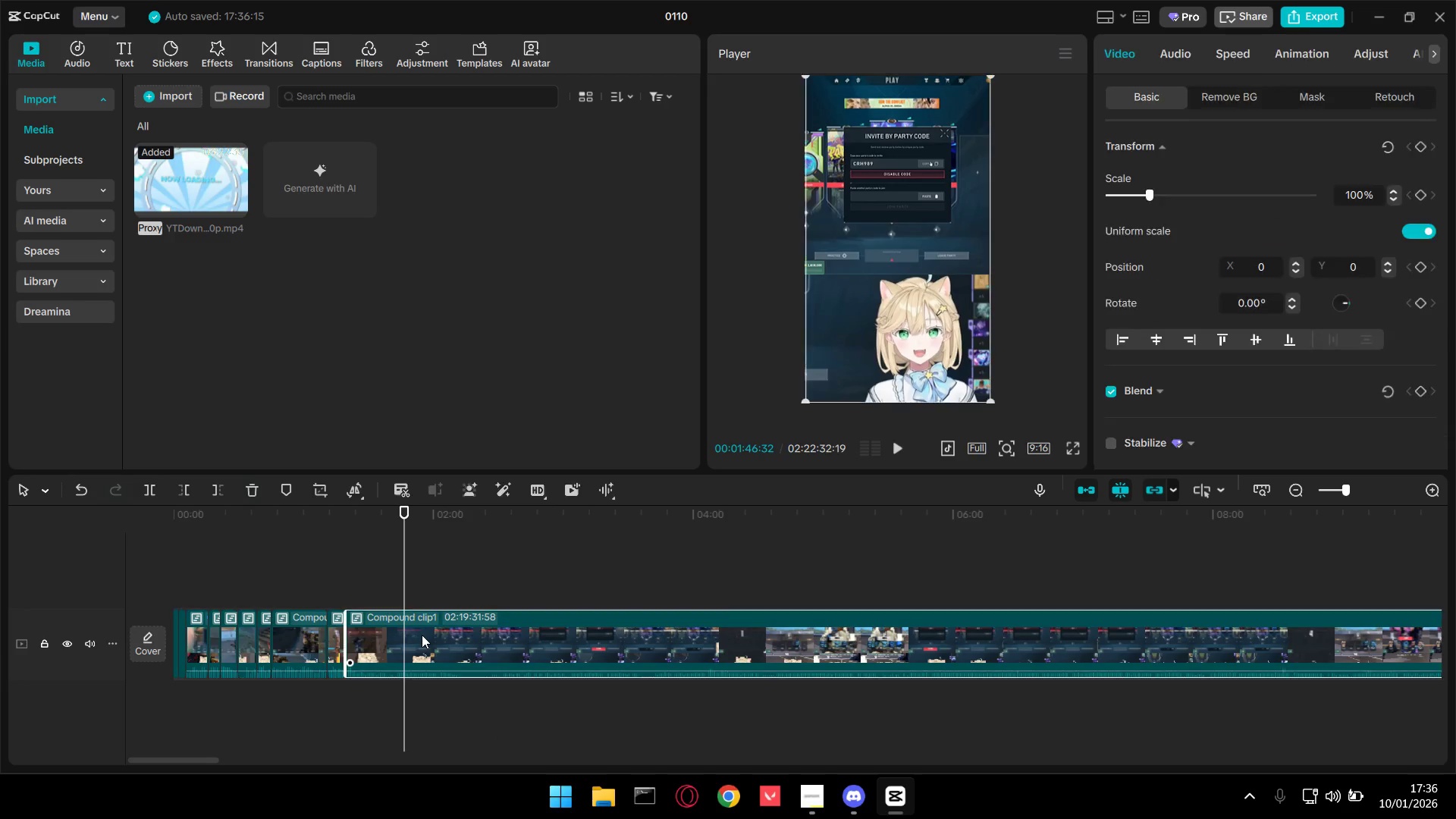 
key(Backspace)
 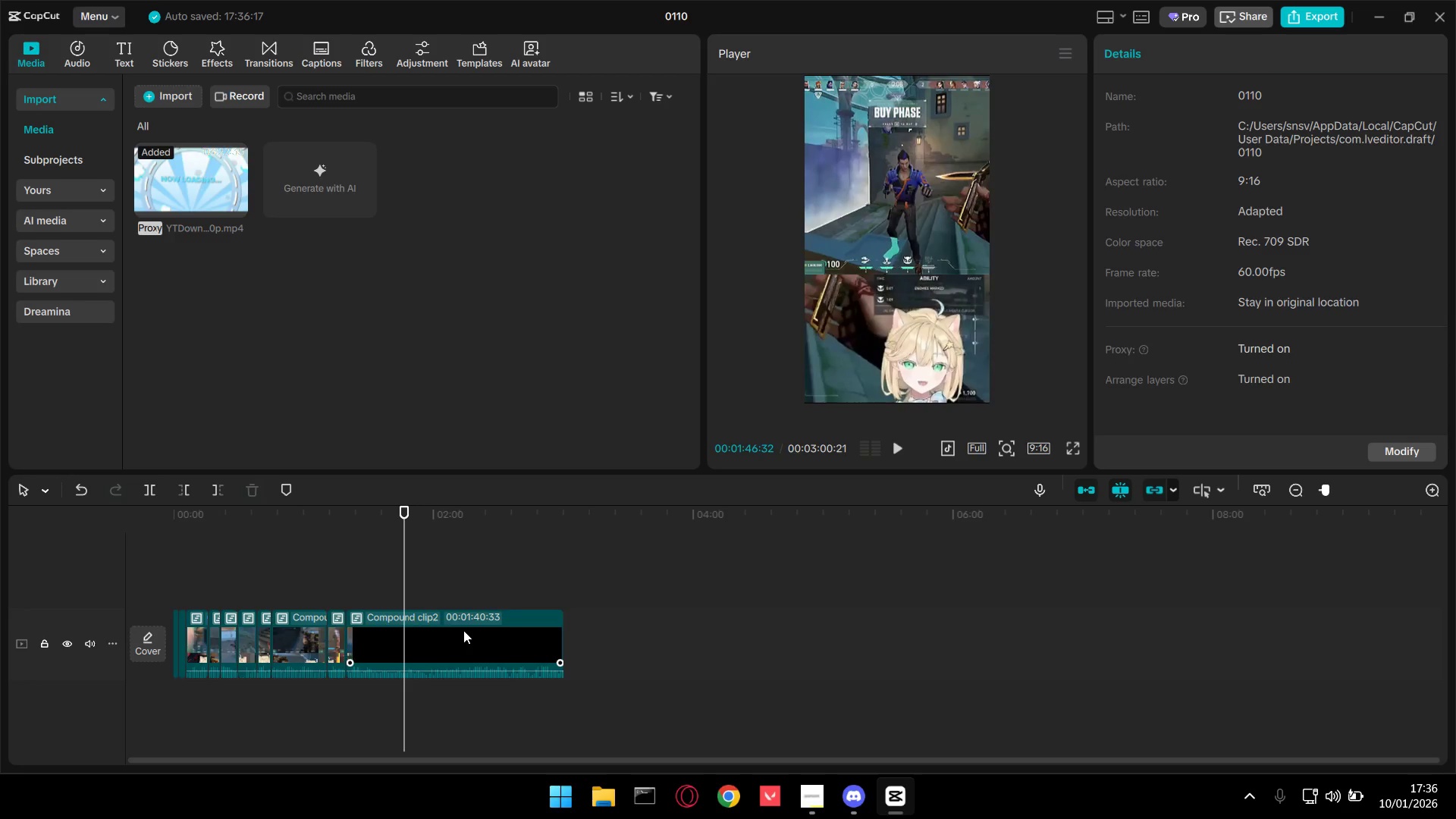 
key(Backspace)
 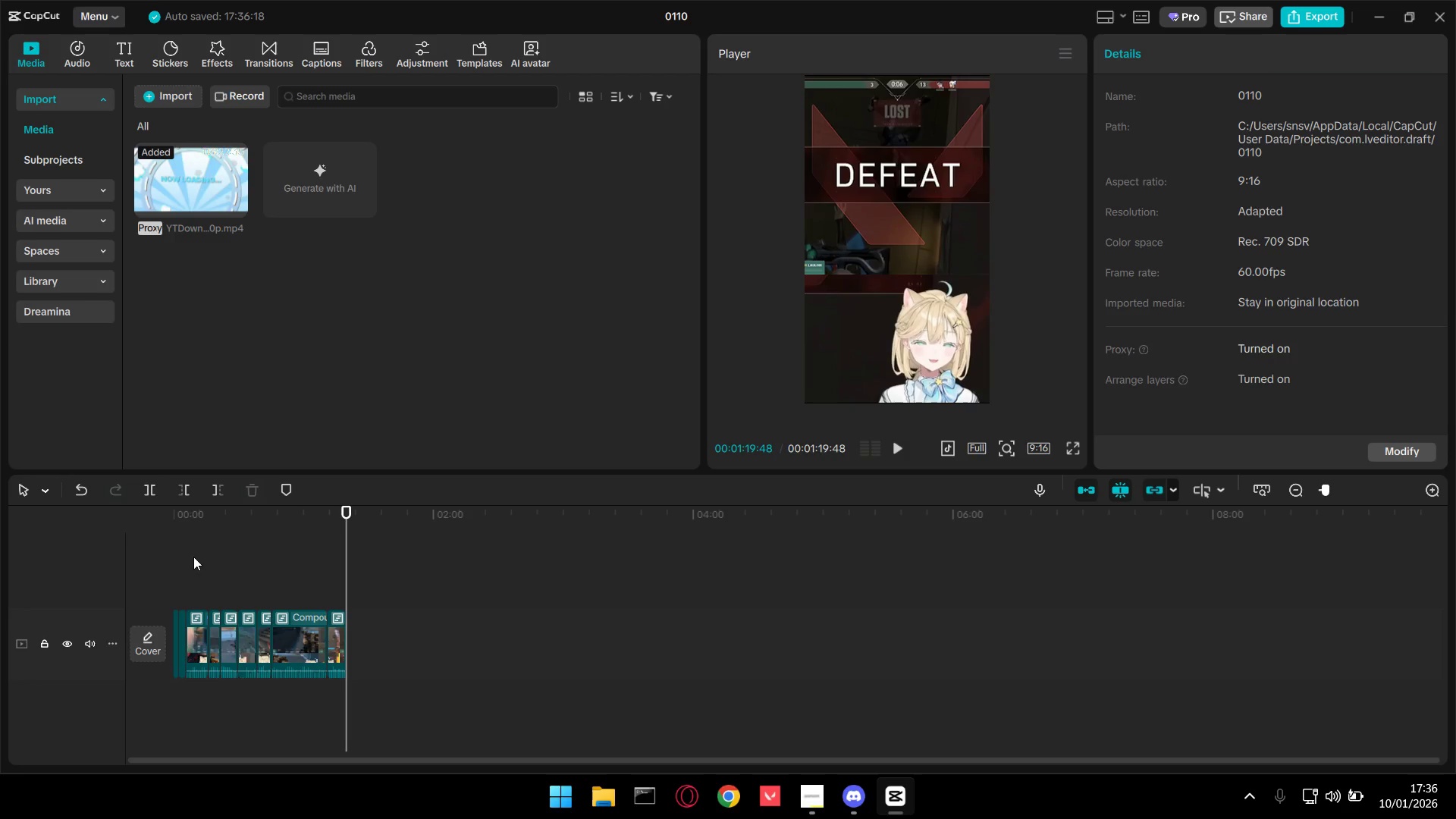 
double_click([194, 557])
 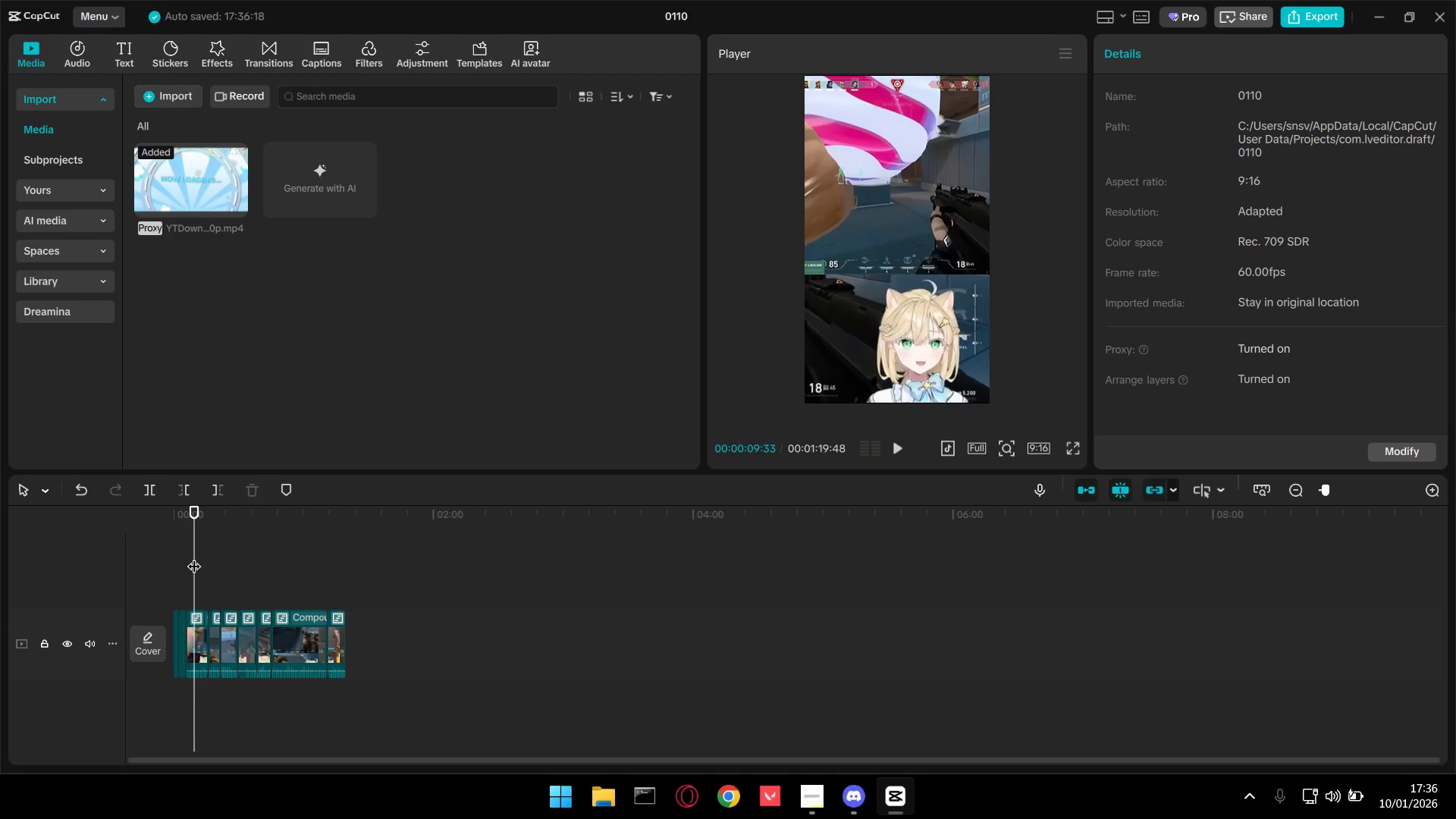 
left_click_drag(start_coordinate=[194, 557], to_coordinate=[83, 566])
 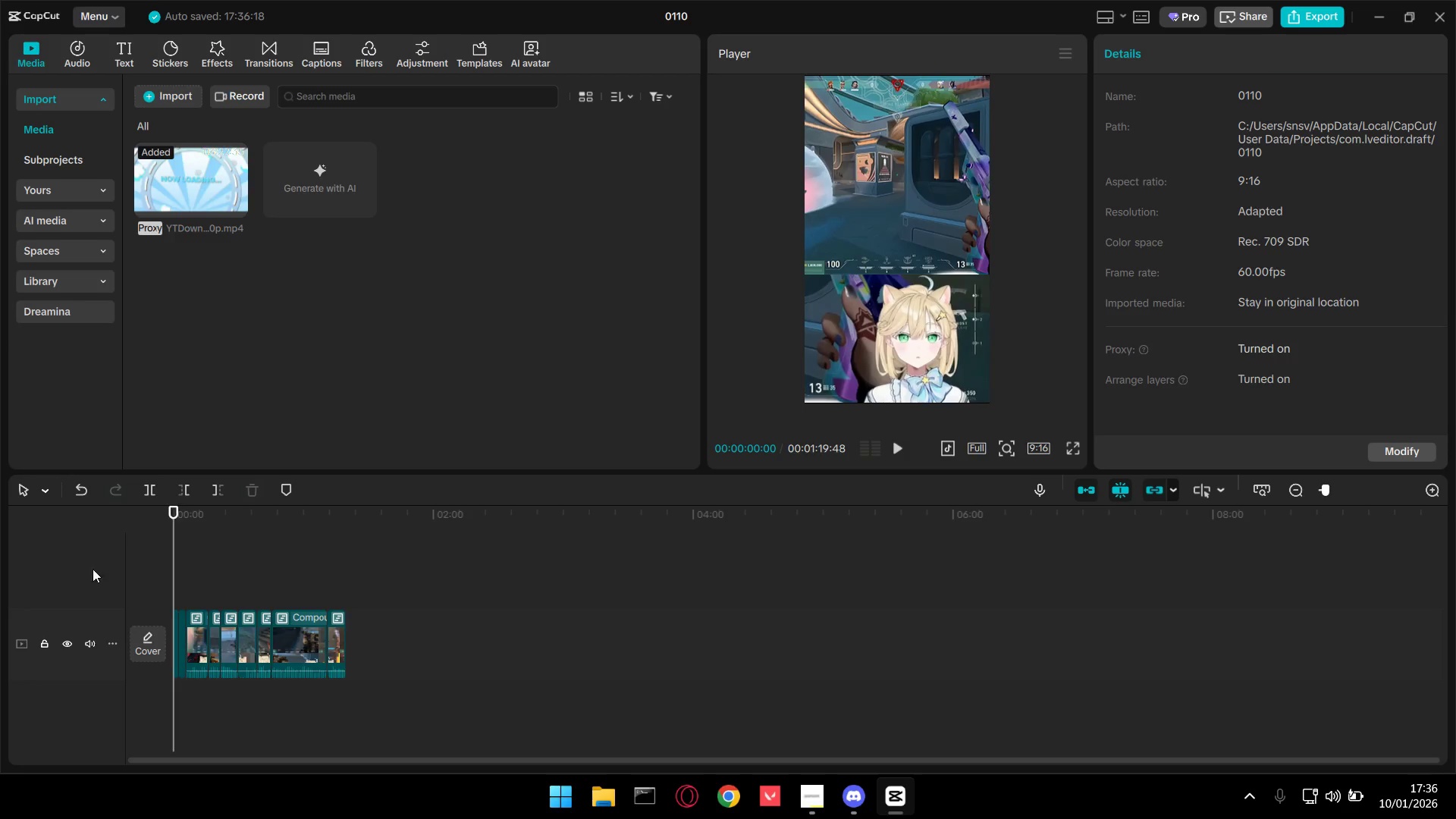 
key(Space)
 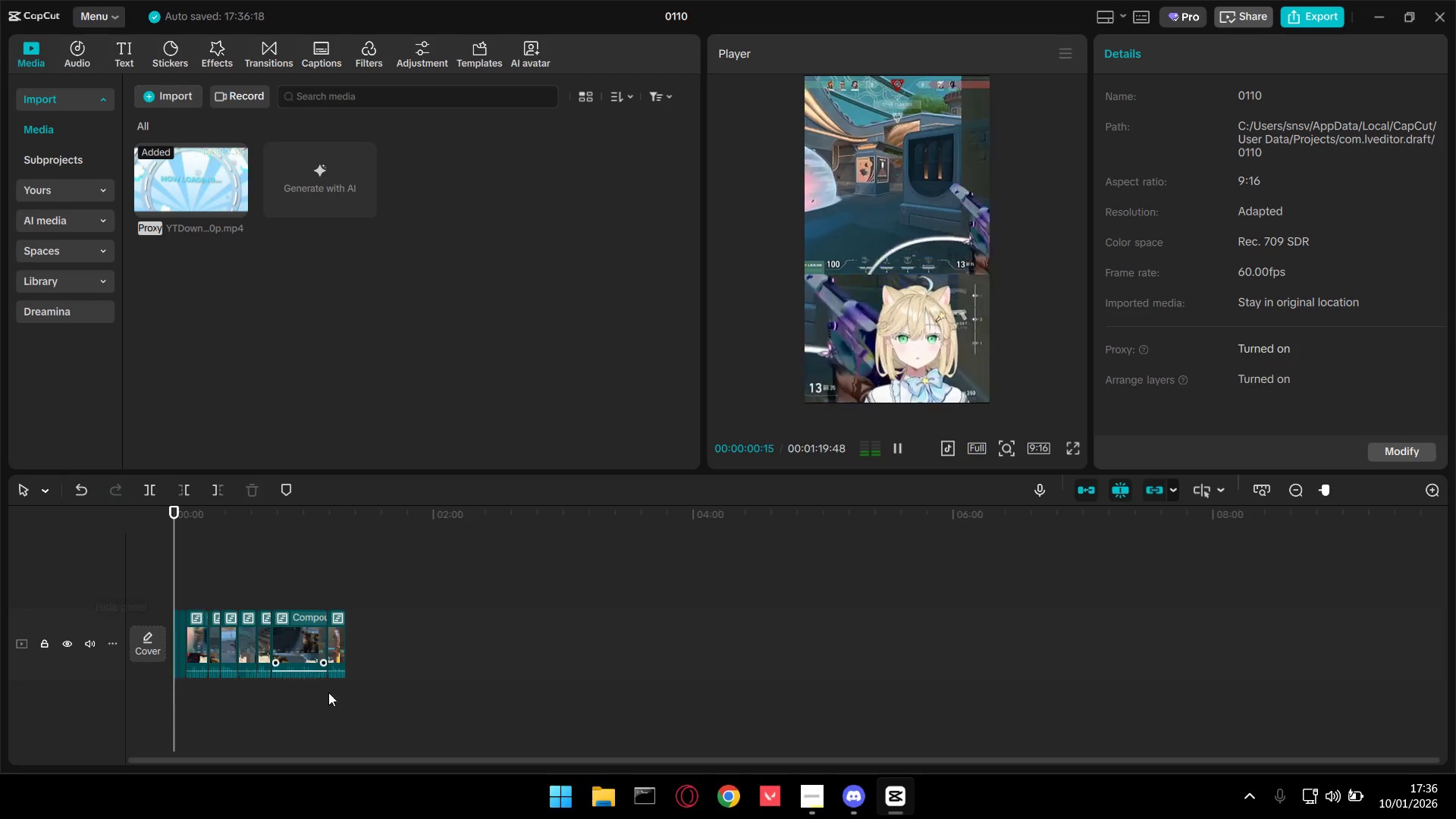 
hold_key(key=ControlLeft, duration=1.01)
scroll: coordinate [391, 734], scroll_direction: up, amount: 4.0
 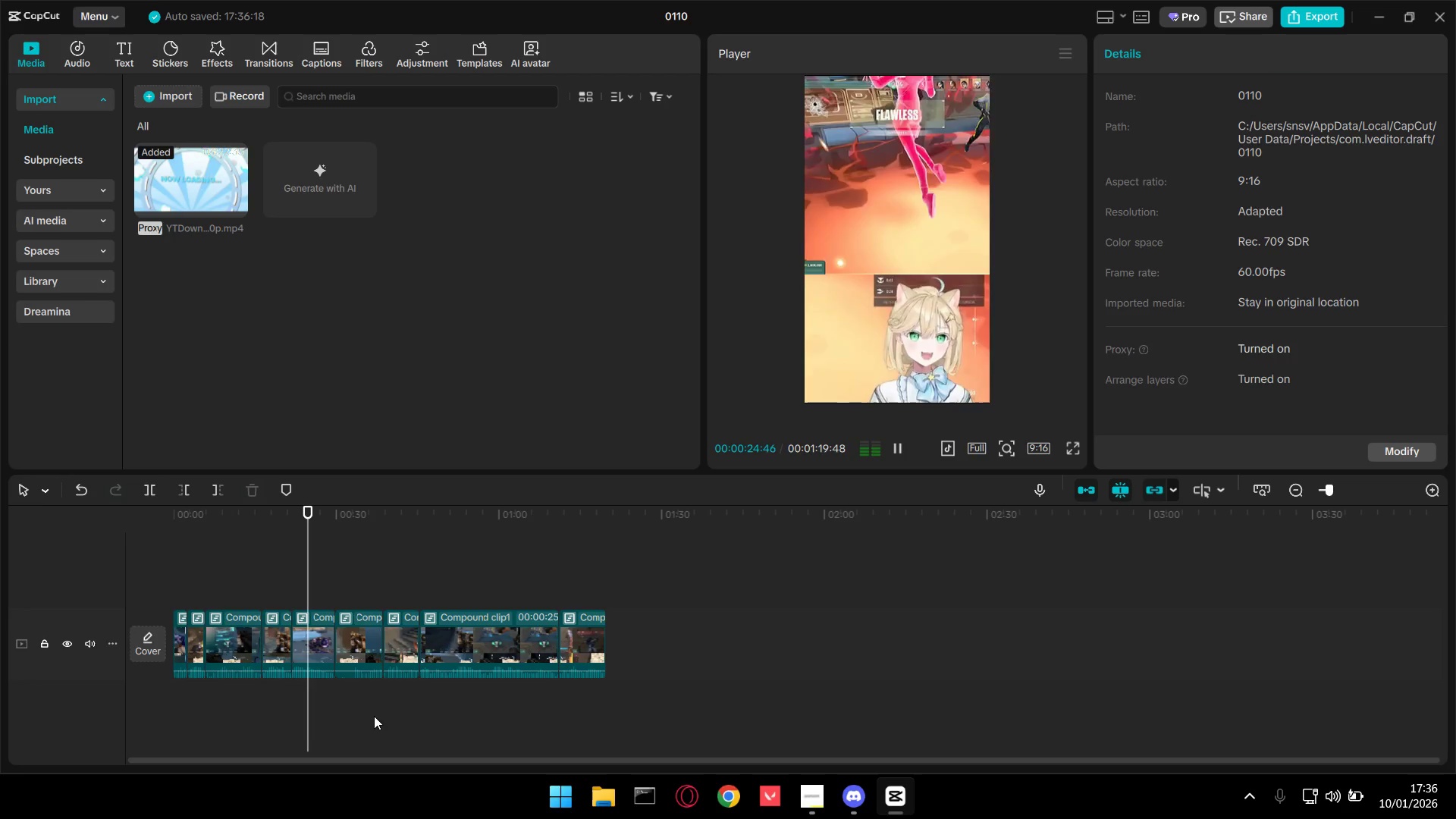 
wait(28.36)
 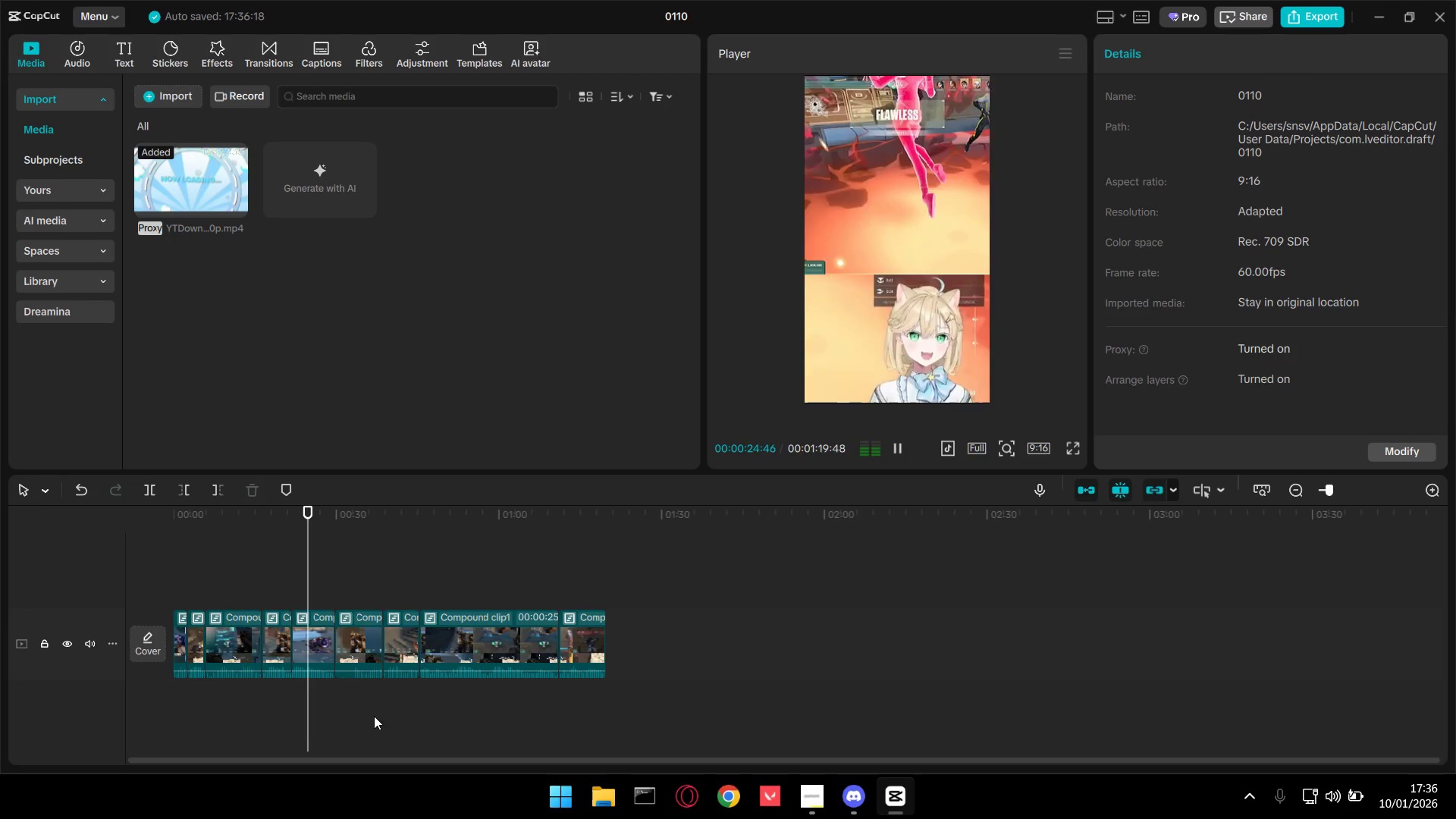 
right_click([1286, 732])
 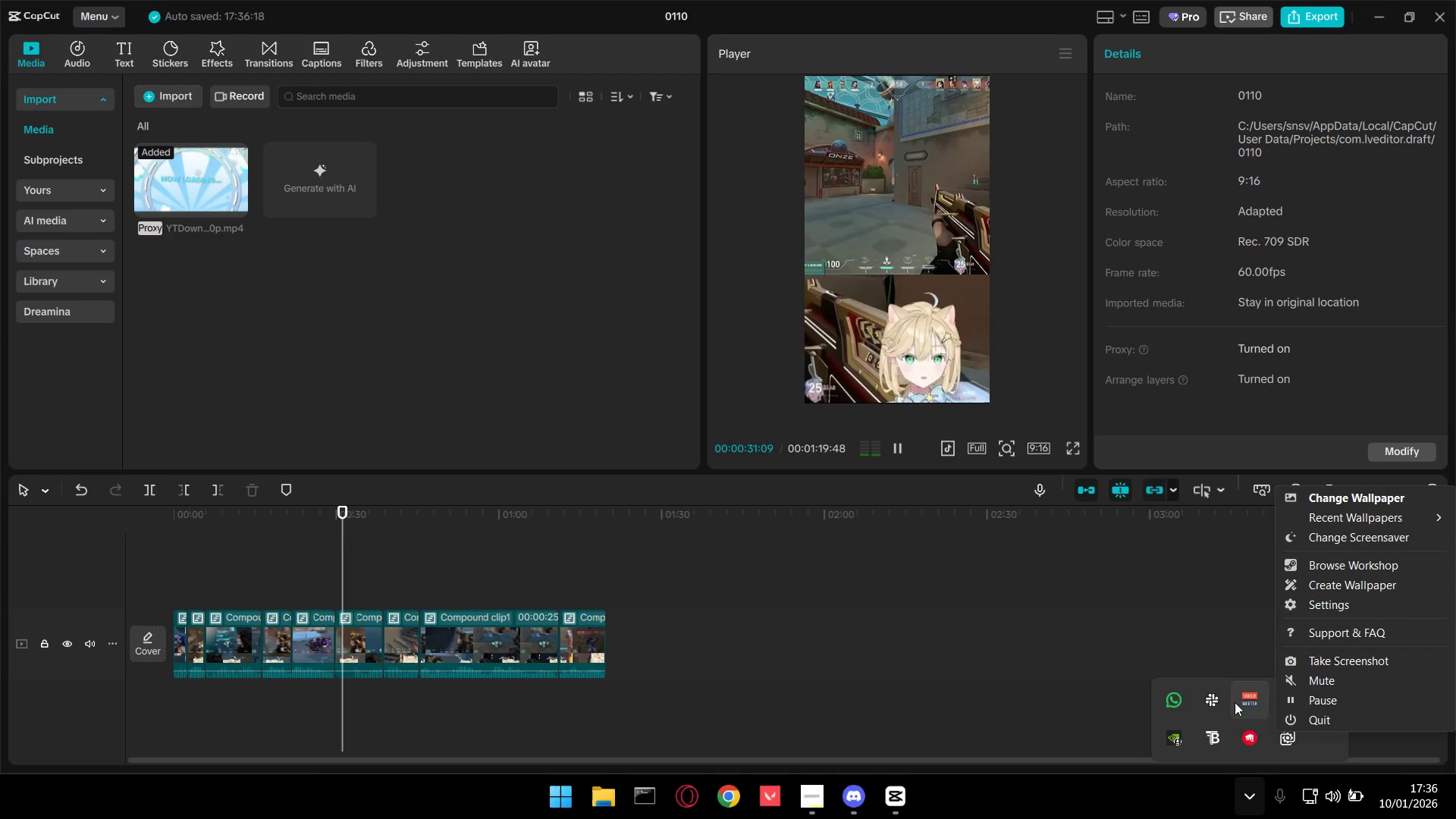 
right_click([1211, 734])
 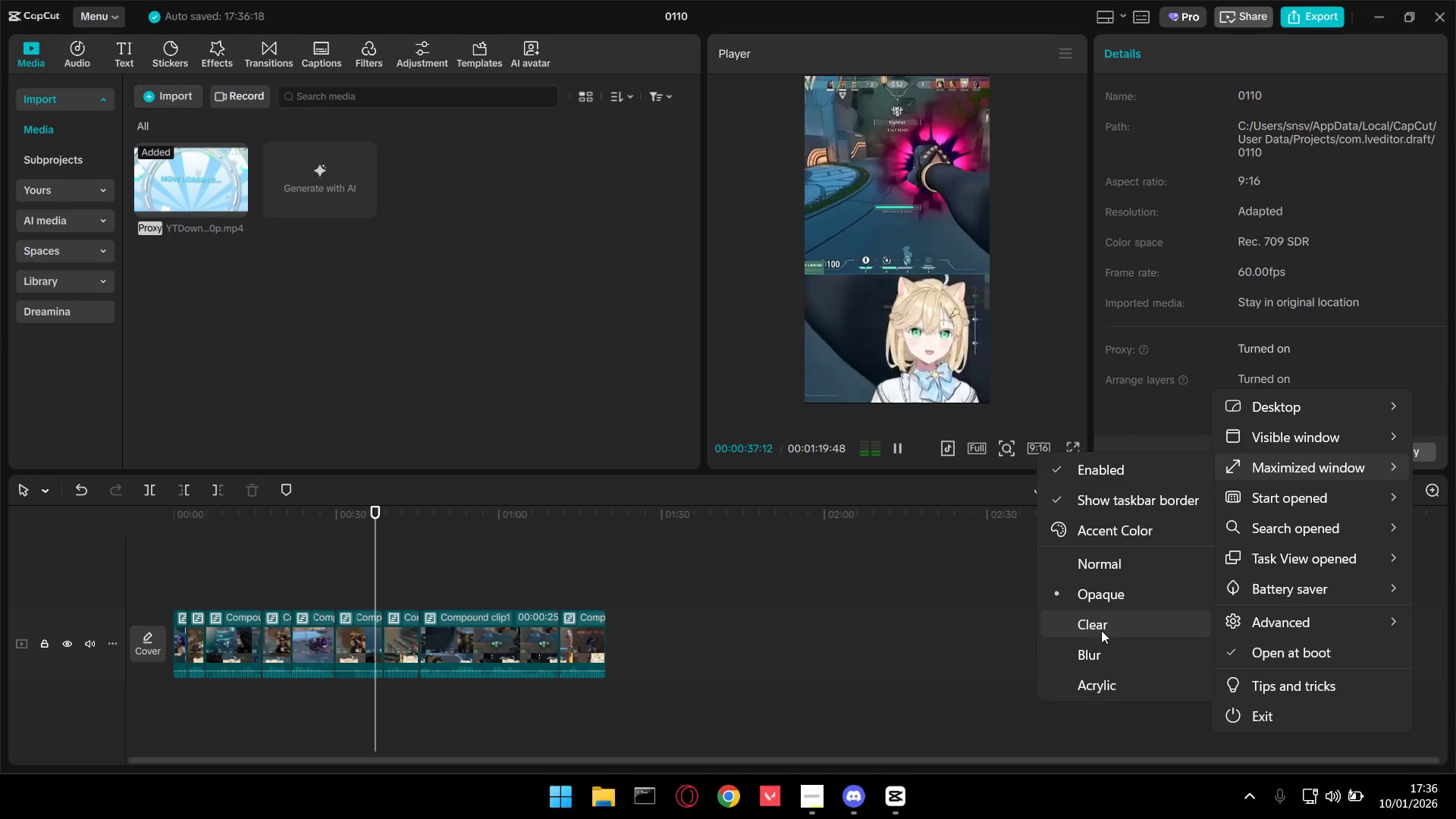 
wait(7.42)
 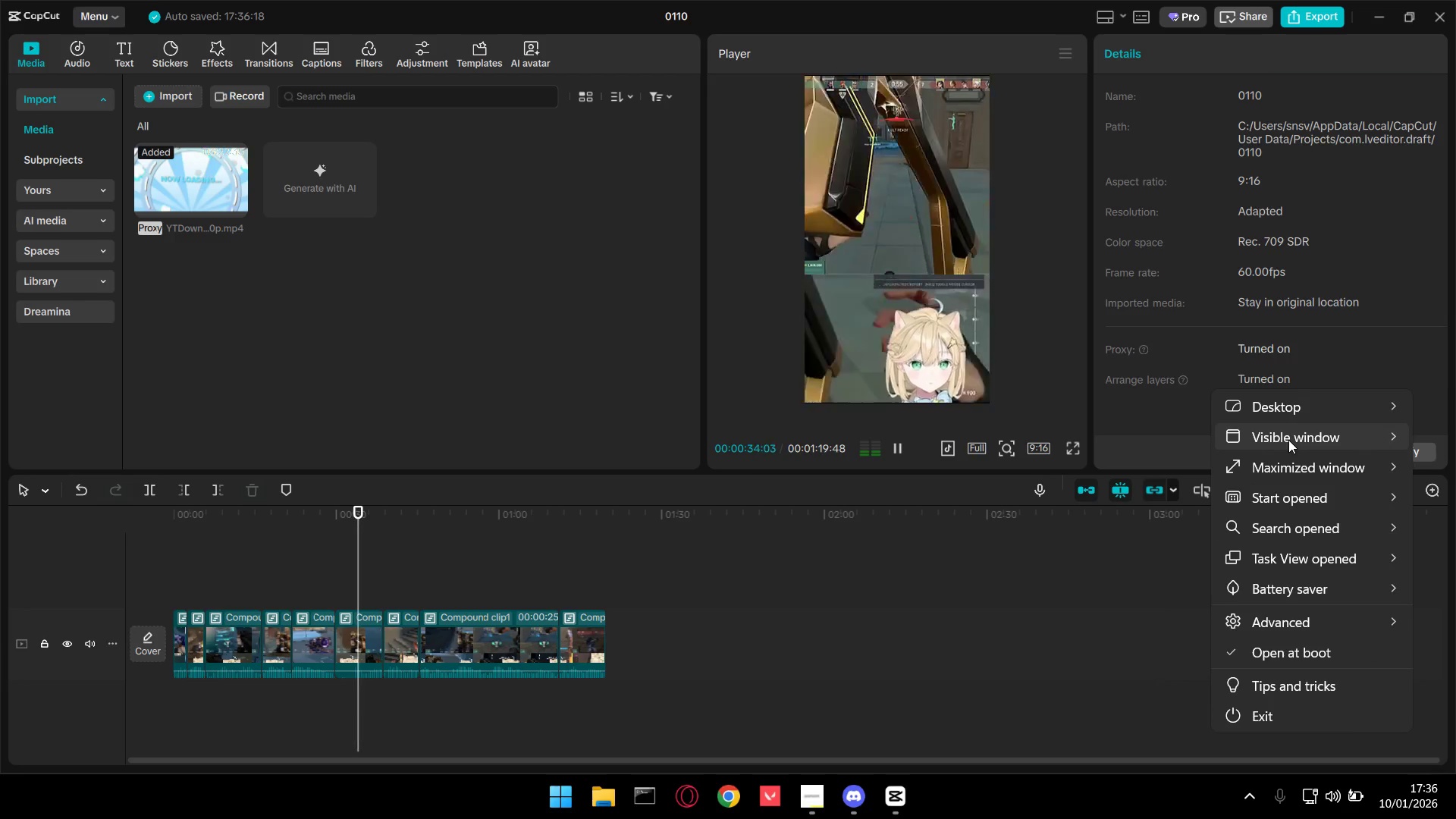 
left_click([1103, 628])